 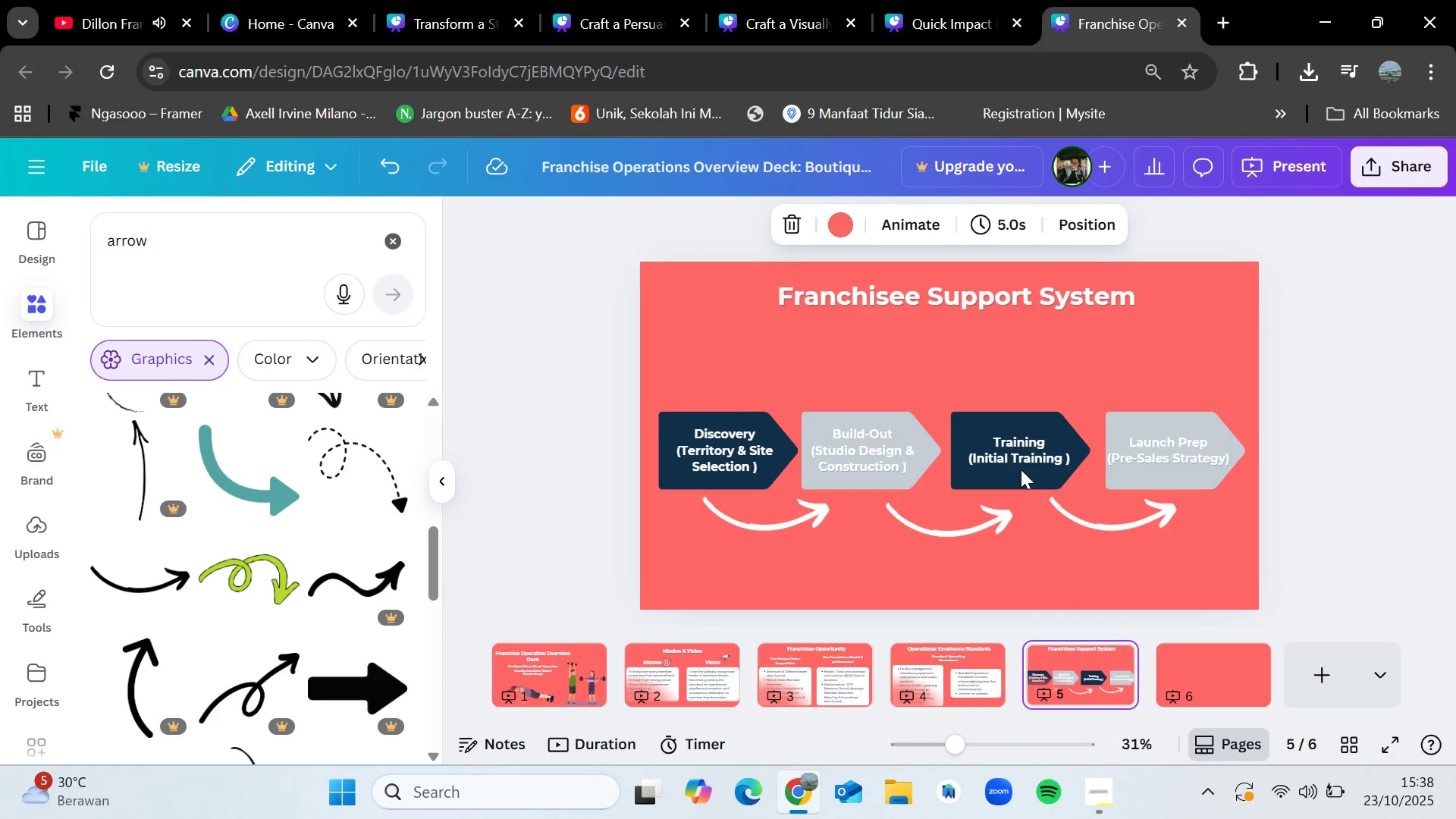 
left_click([982, 306])
 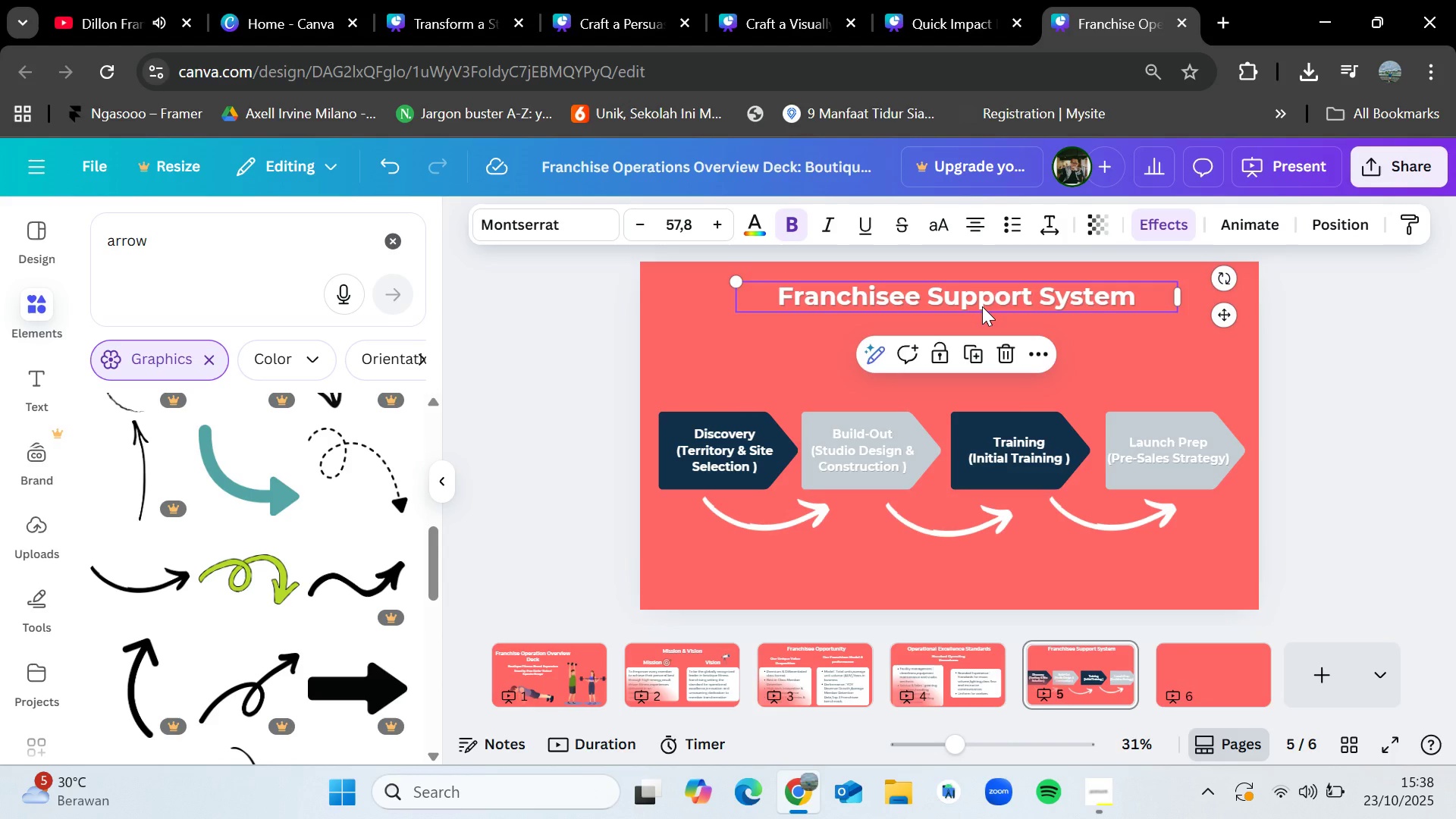 
key(Control+C)
 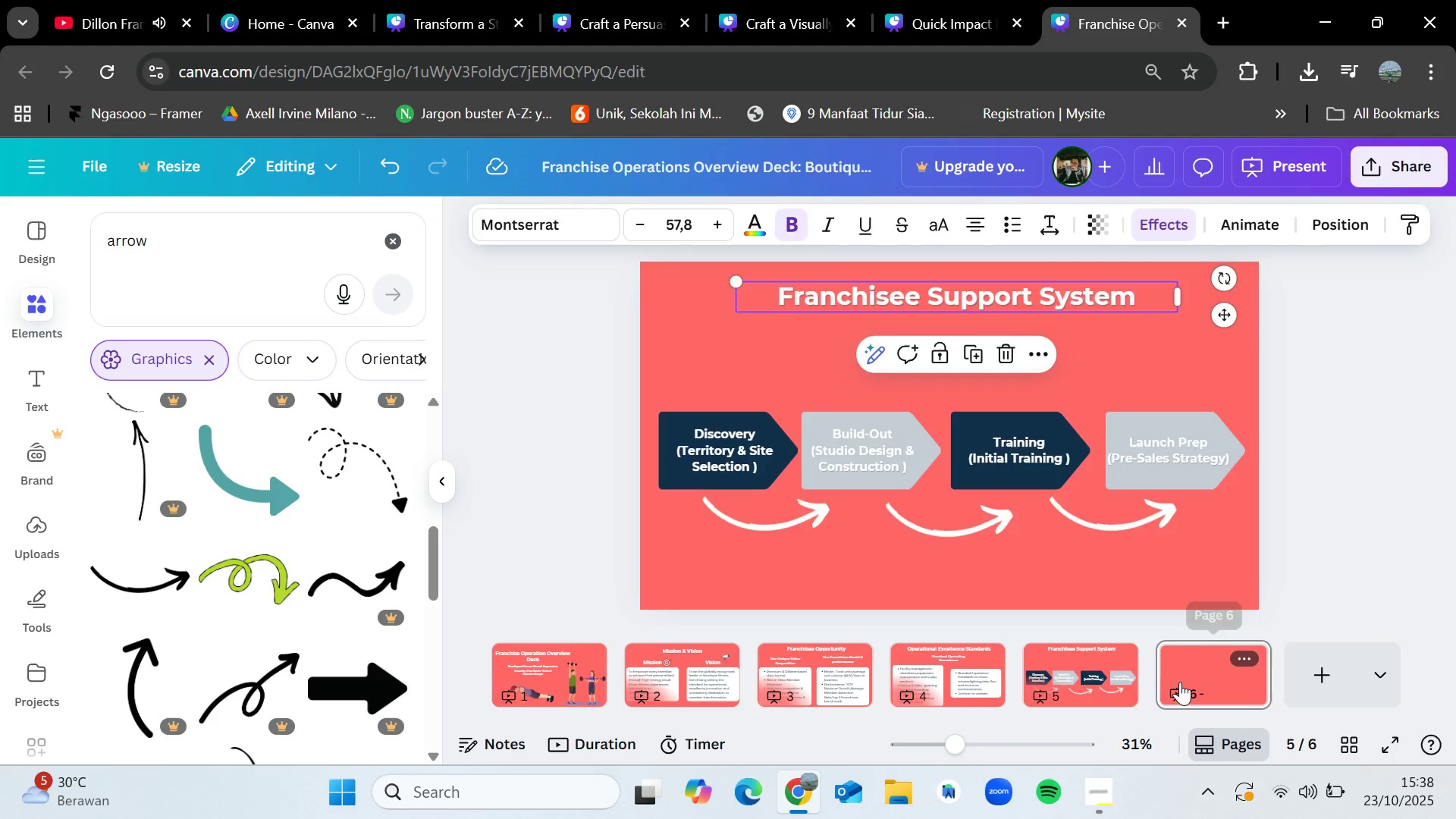 
key(Control+V)
 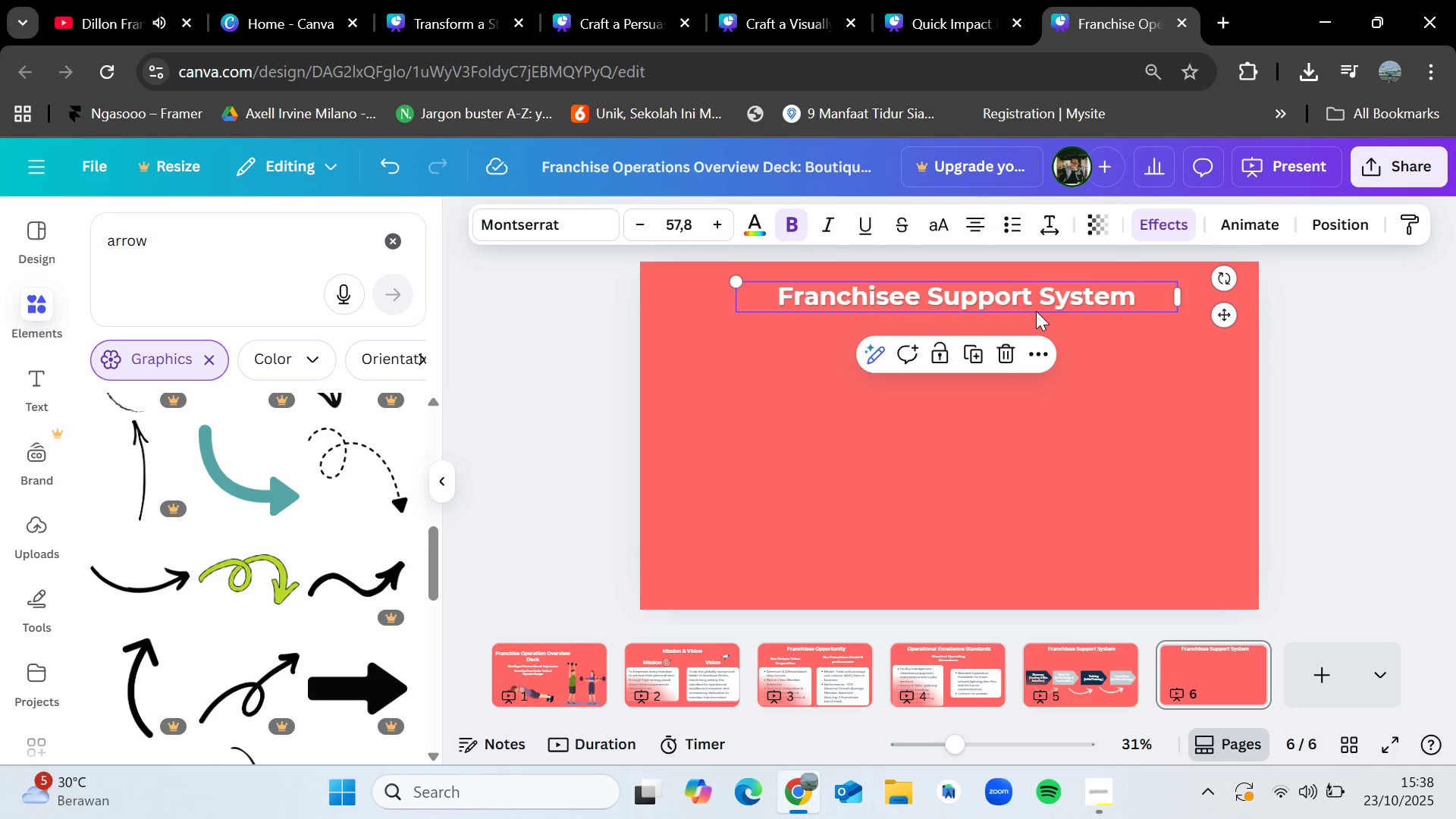 
double_click([1036, 311])
 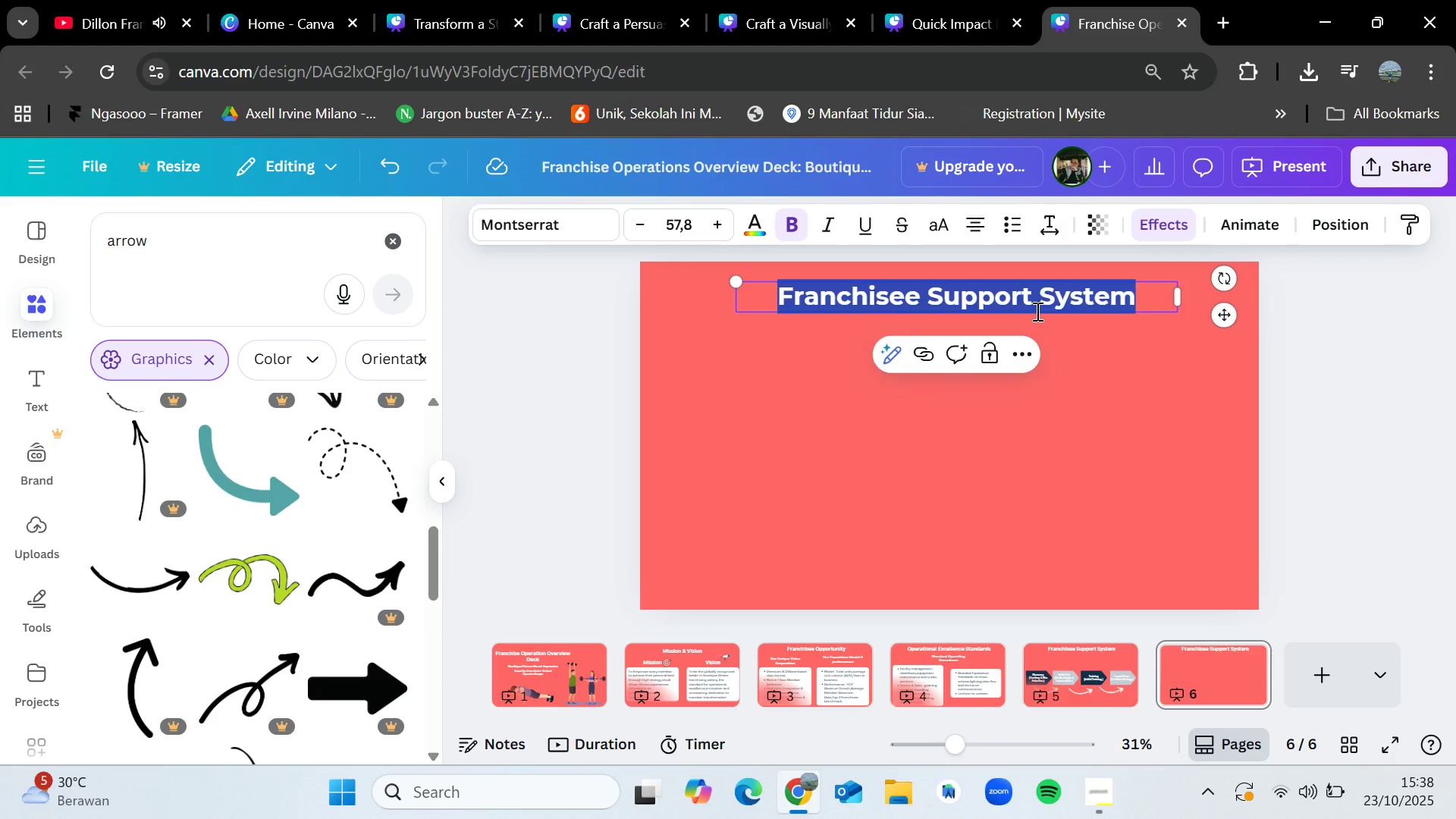 
key(Backspace)
type(Pero=fo)
key(Backspace)
key(Backspace)
key(Backspace)
key(Backspace)
type(formance Highlis)
key(Backspace)
type(ghts)
 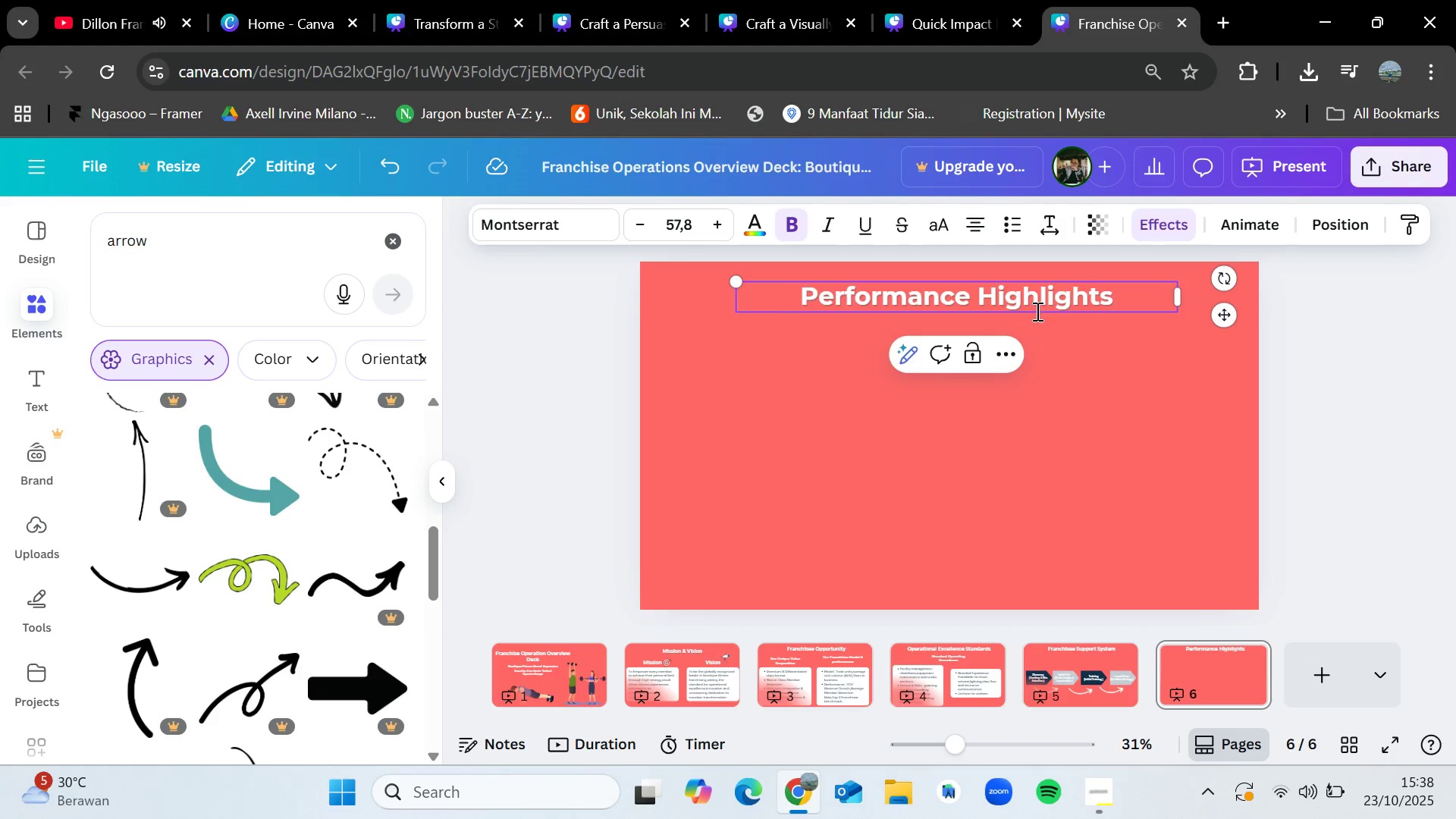 
left_click([1054, 419])